 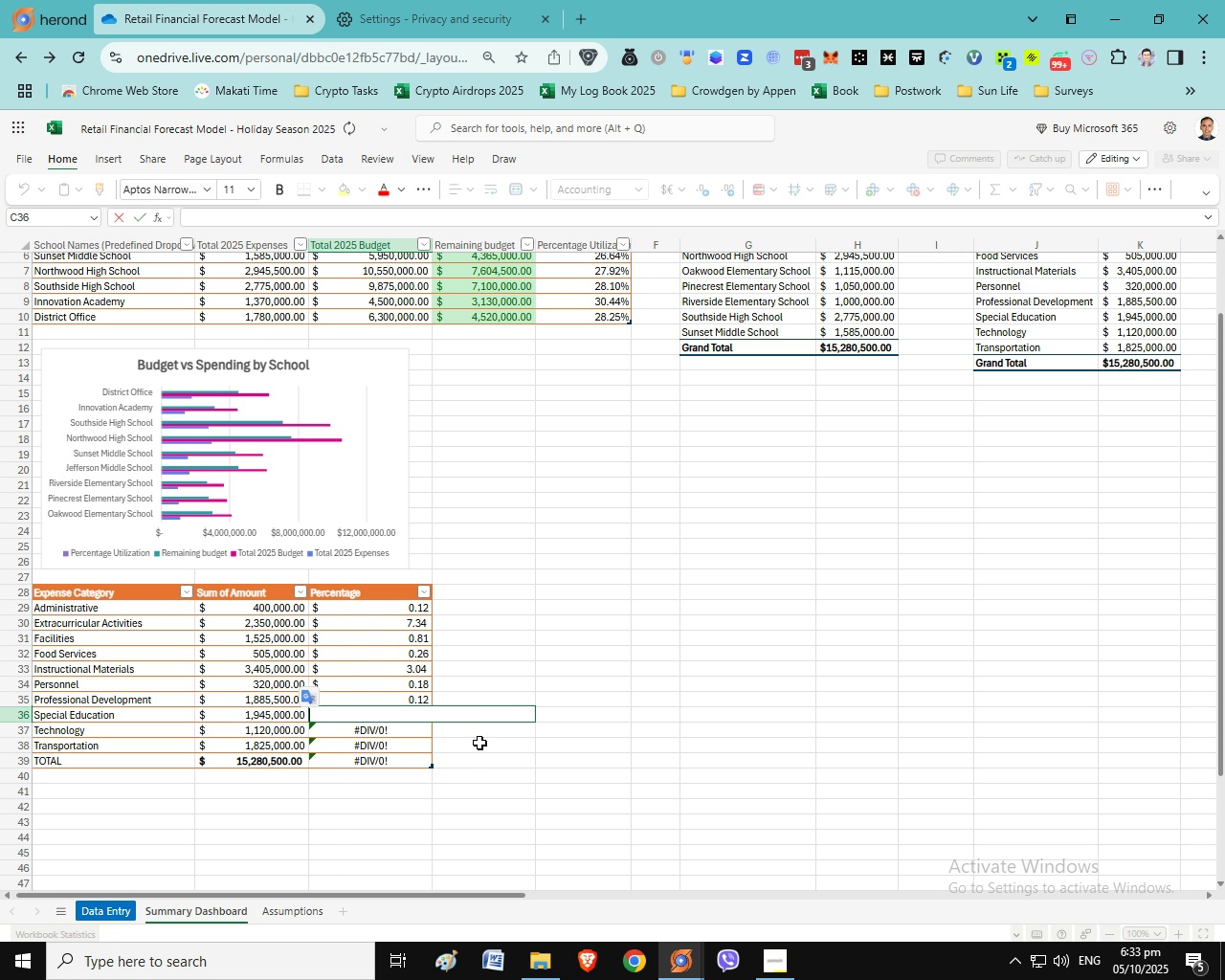 
left_click([479, 743])
 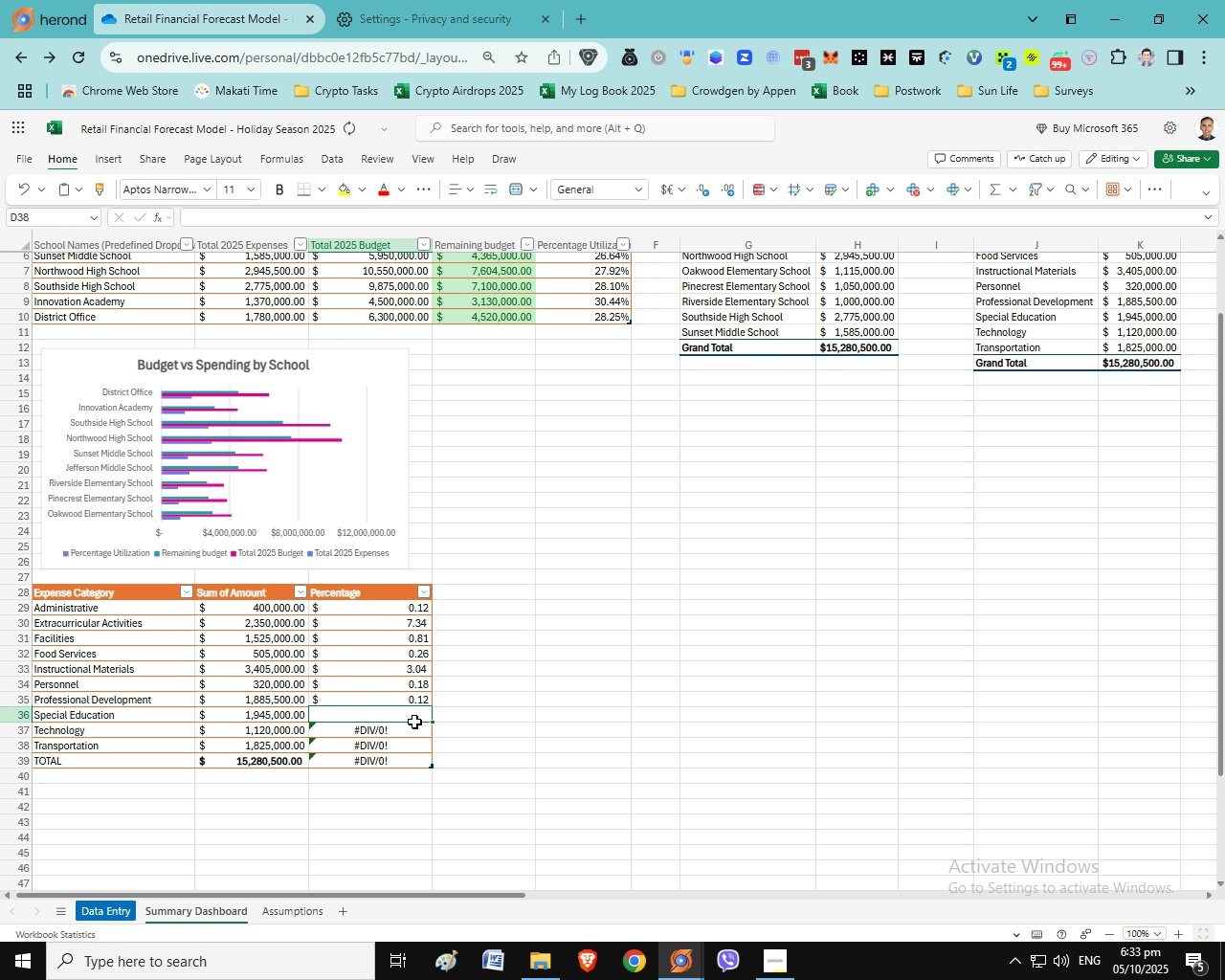 
left_click([414, 722])
 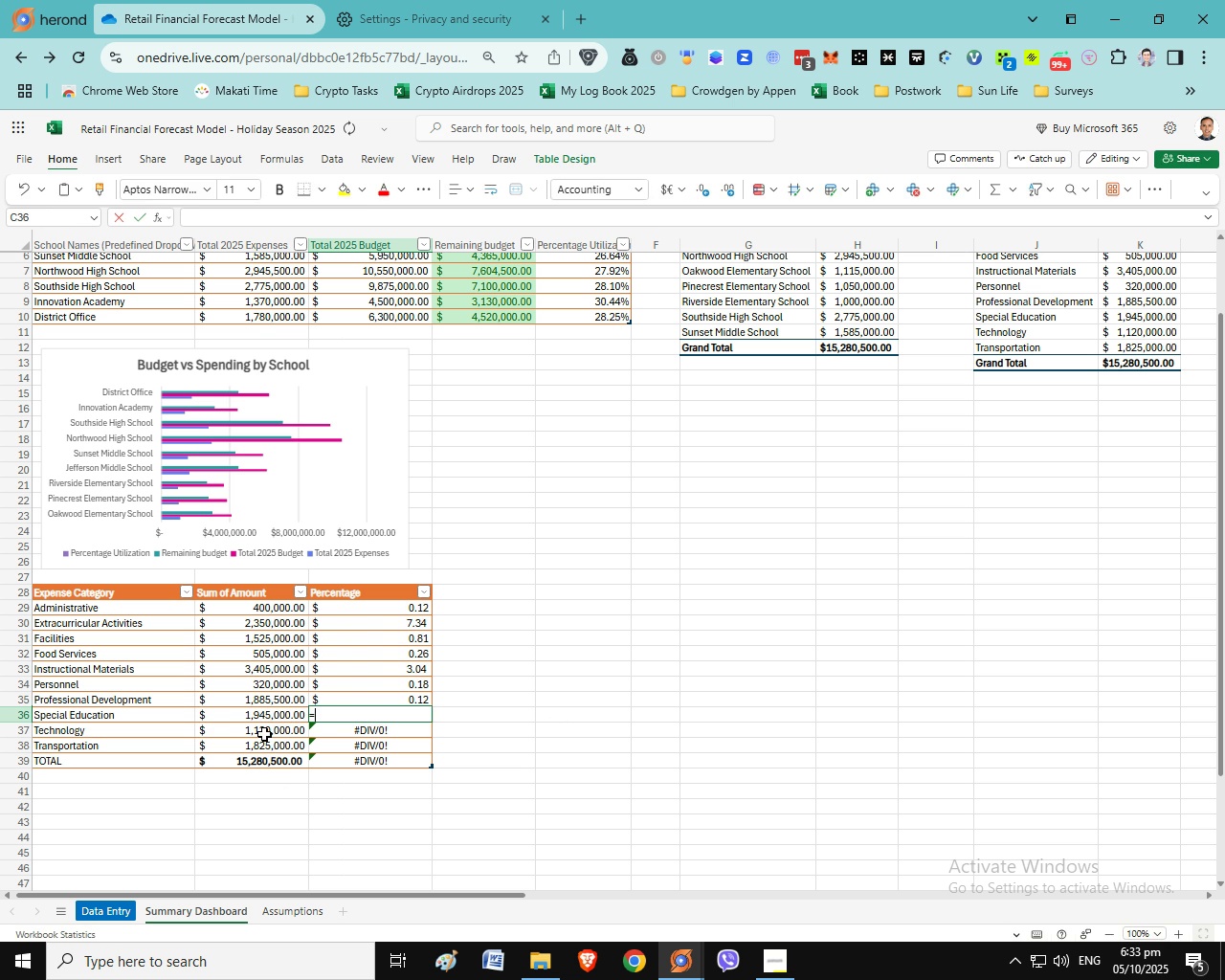 
key(Equal)
 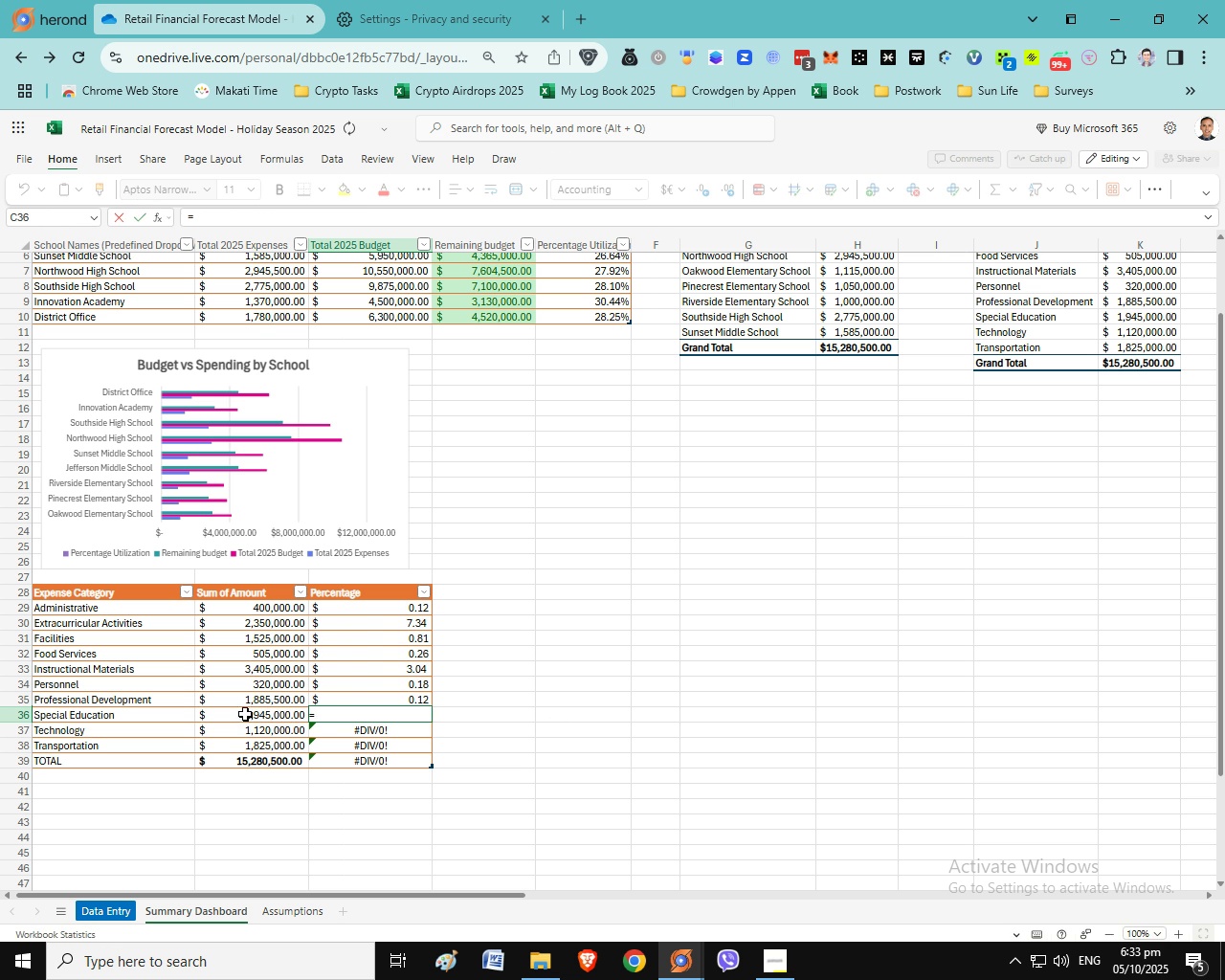 
left_click([245, 714])
 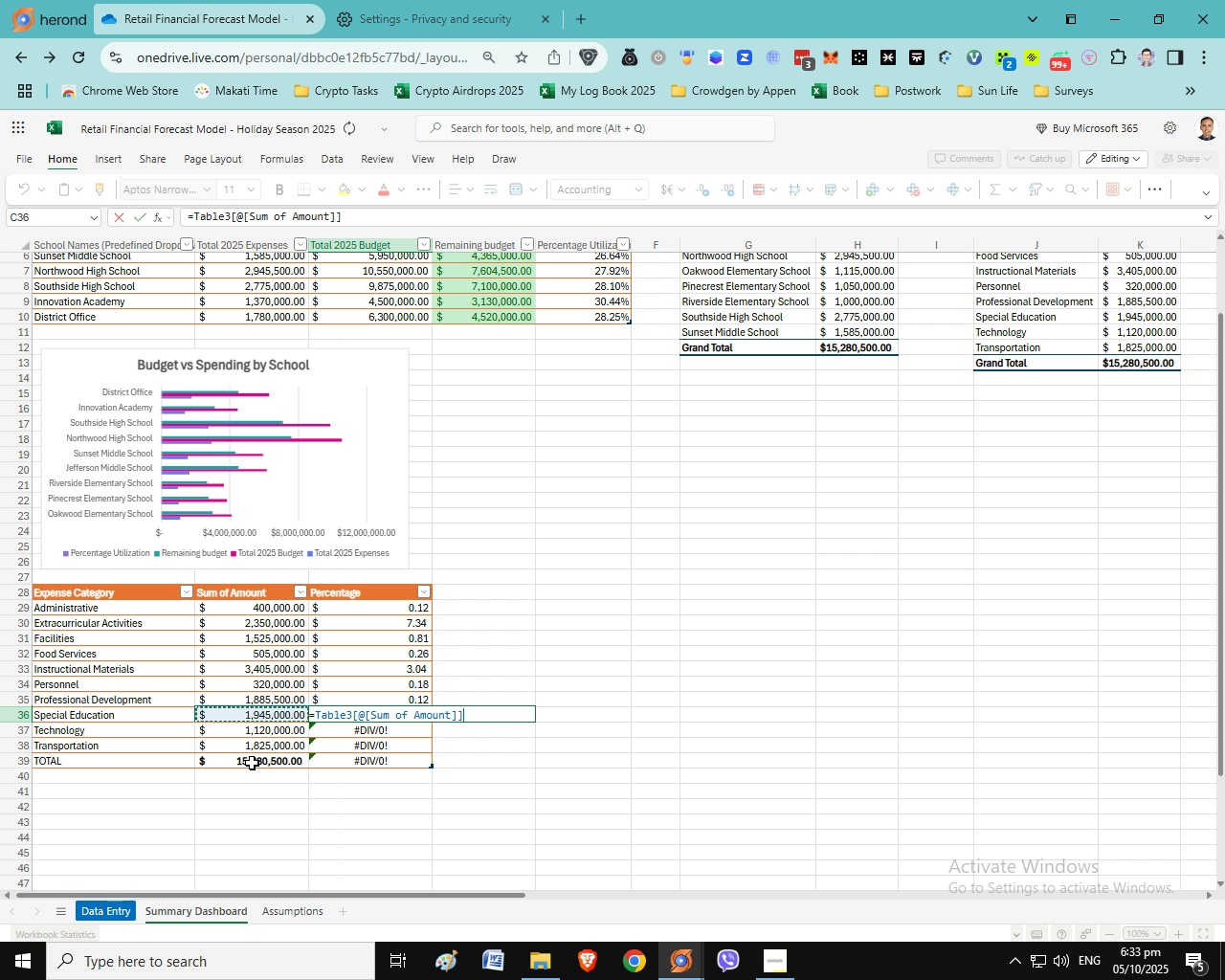 
key(Slash)
 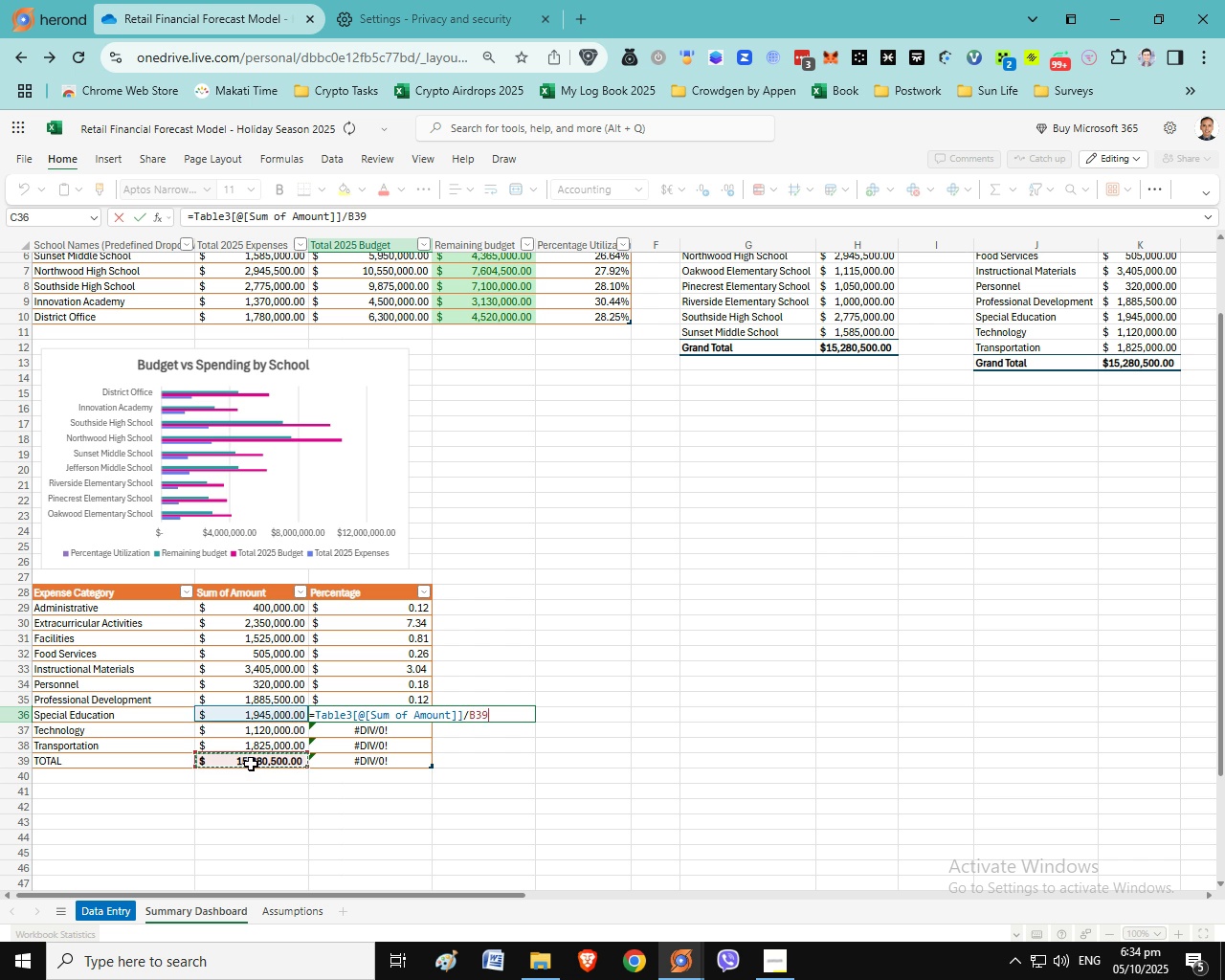 
left_click([251, 764])
 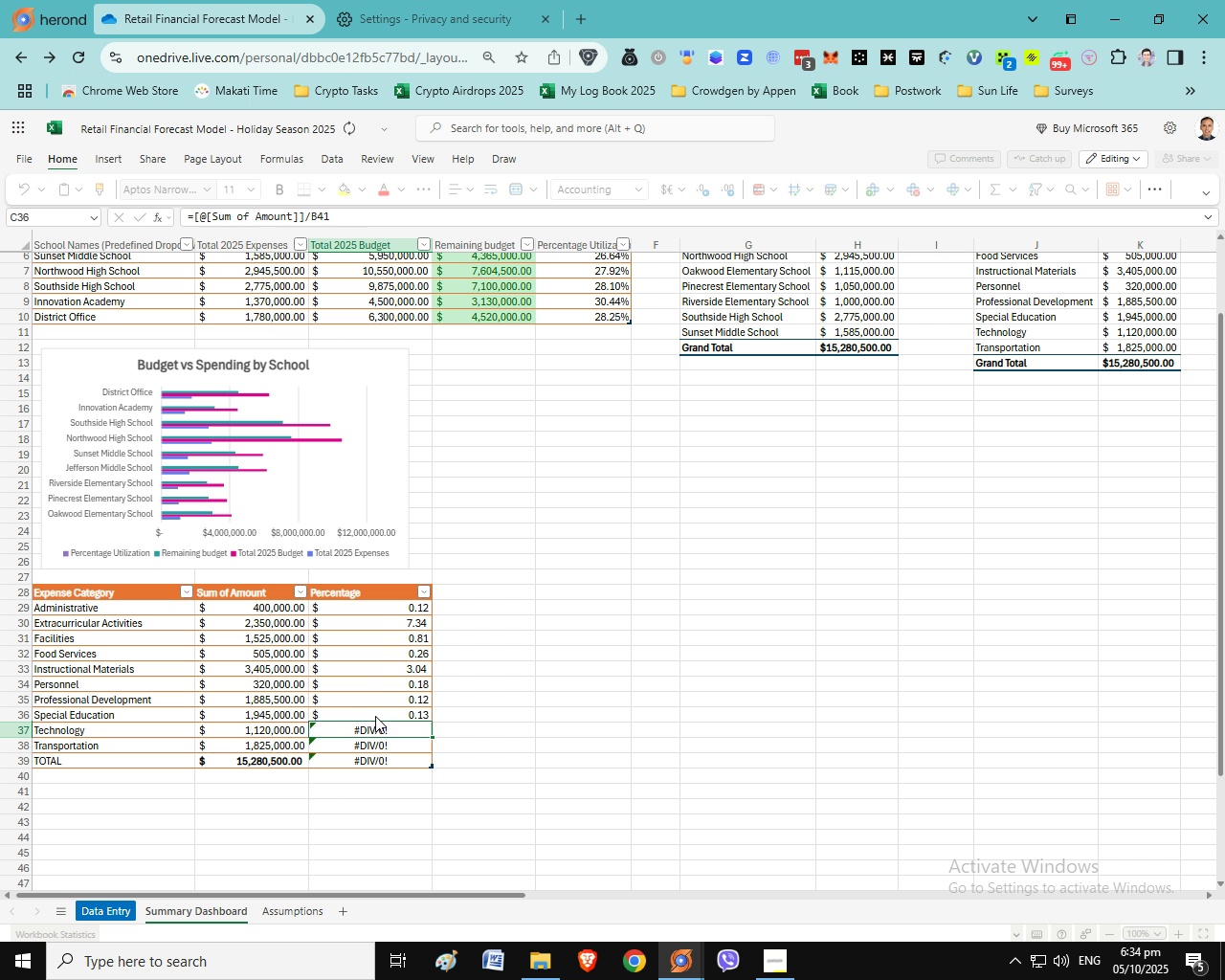 
key(Enter)
 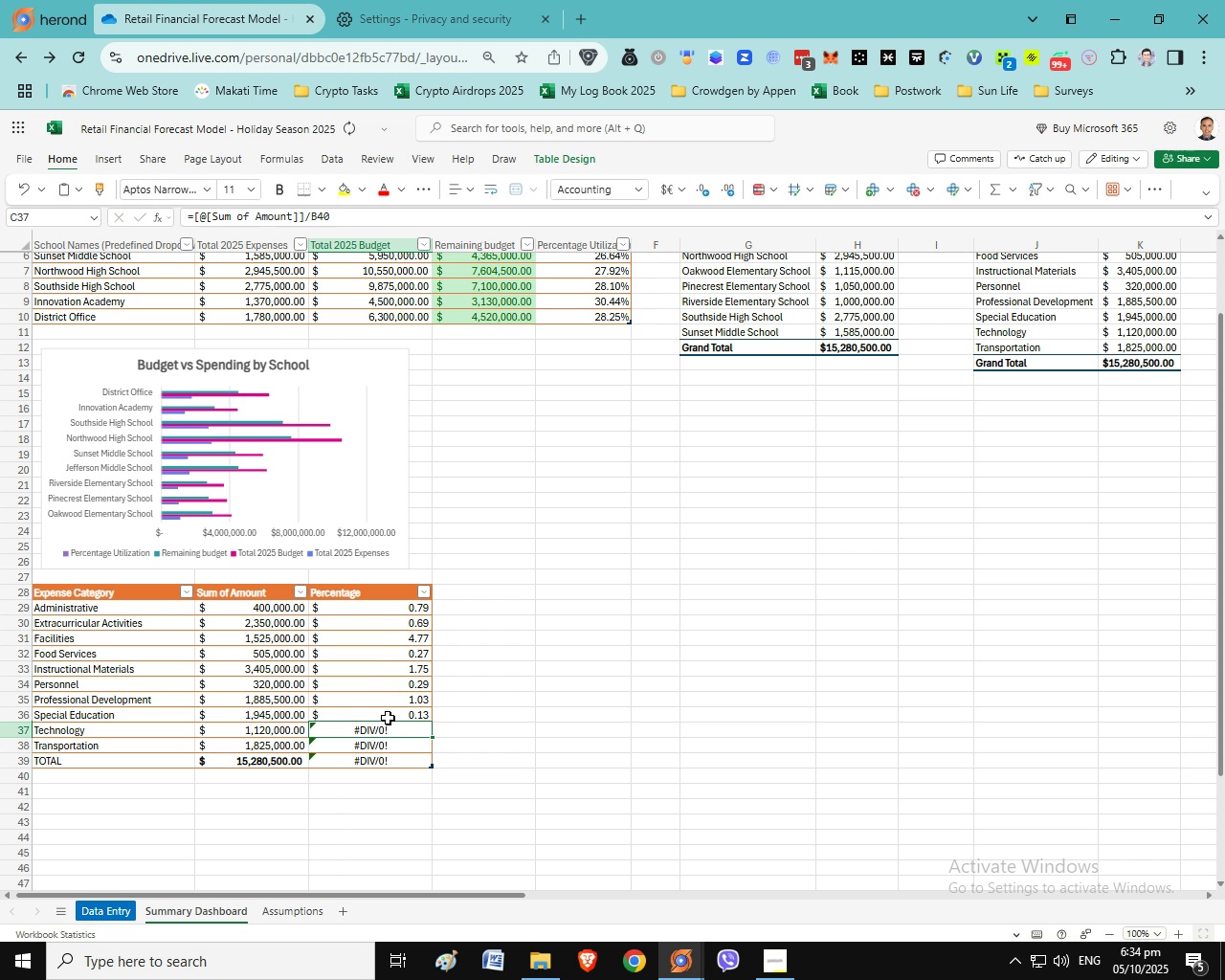 
key(Equal)
 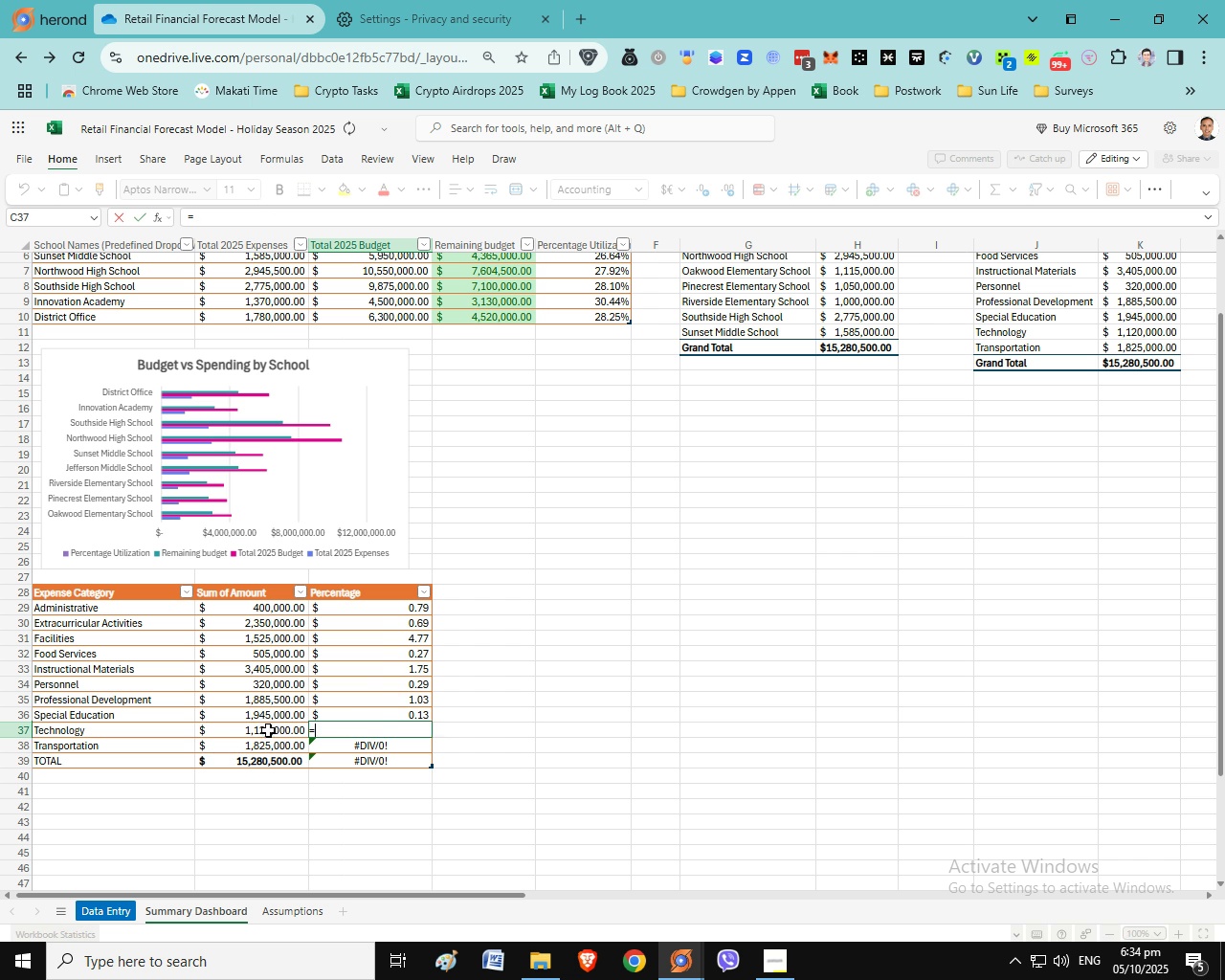 
left_click([268, 730])
 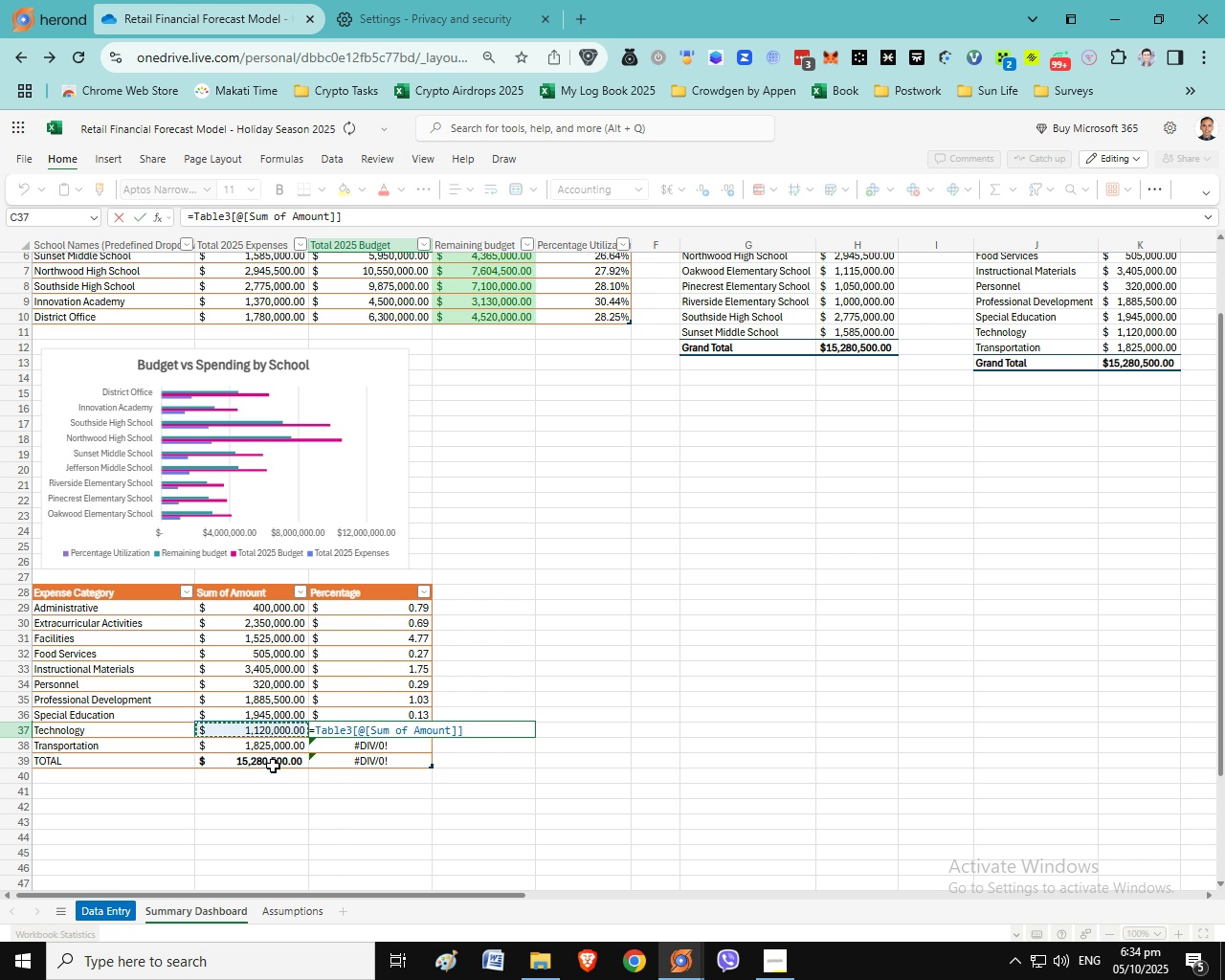 
key(Slash)
 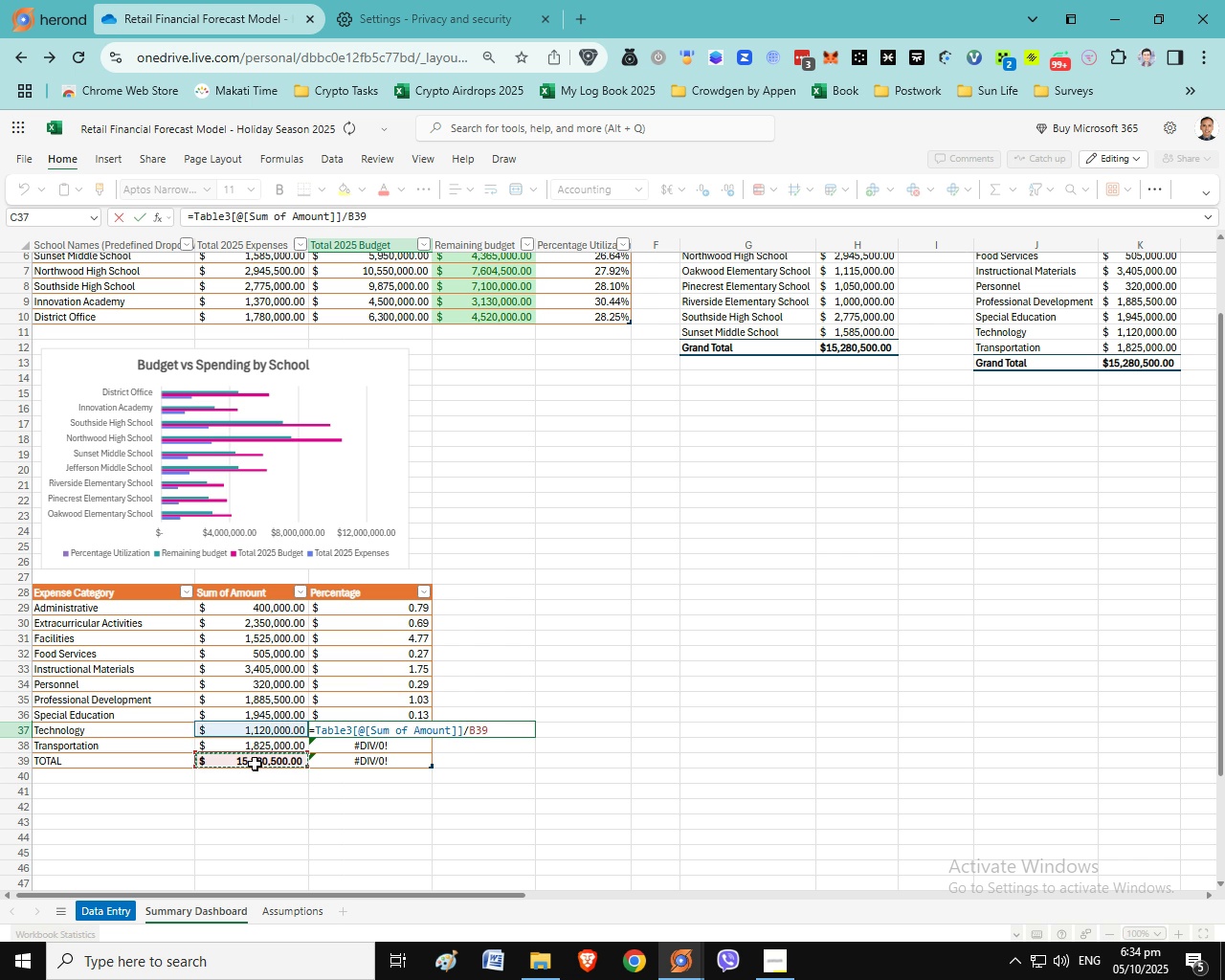 
left_click([256, 764])
 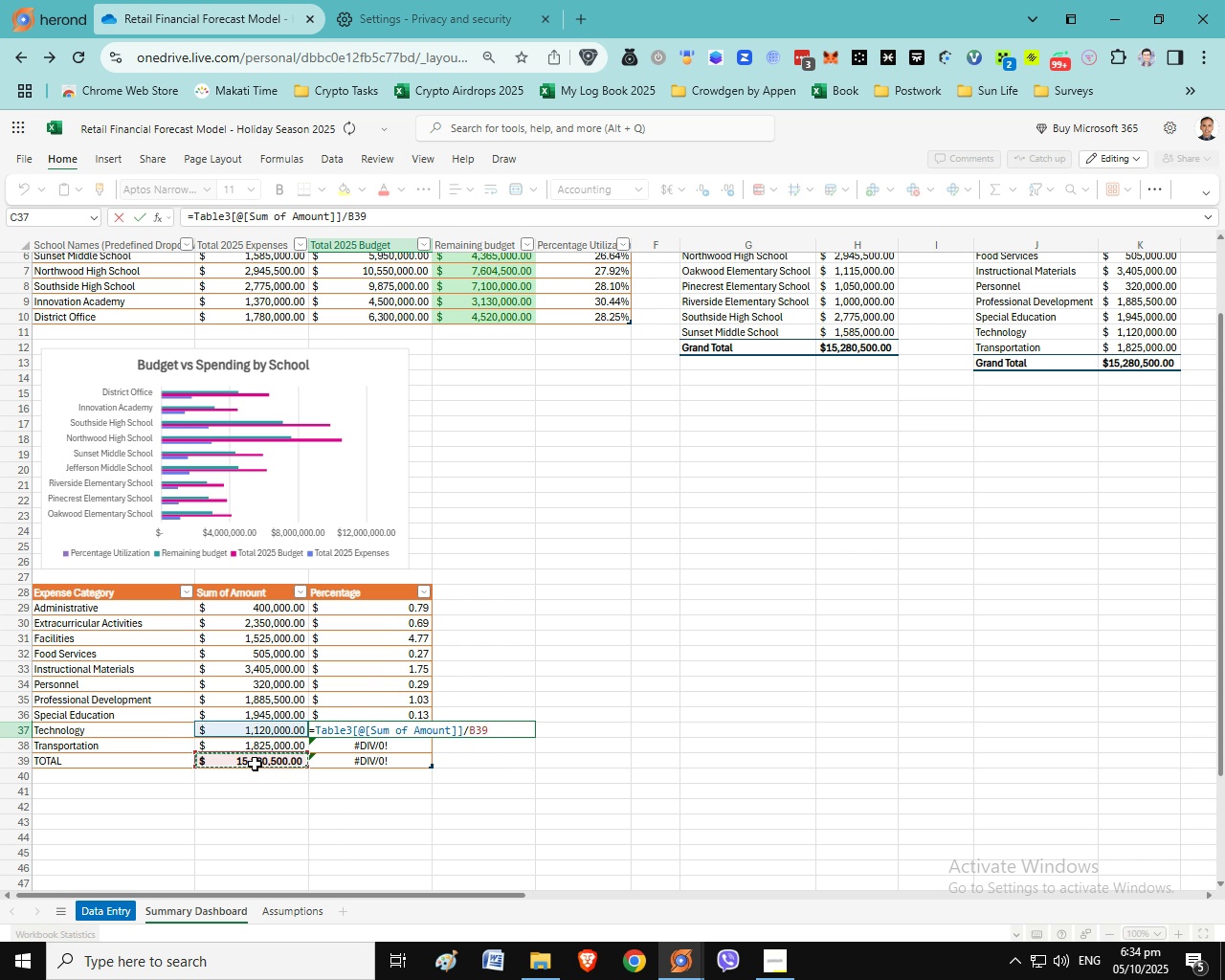 
key(Enter)
 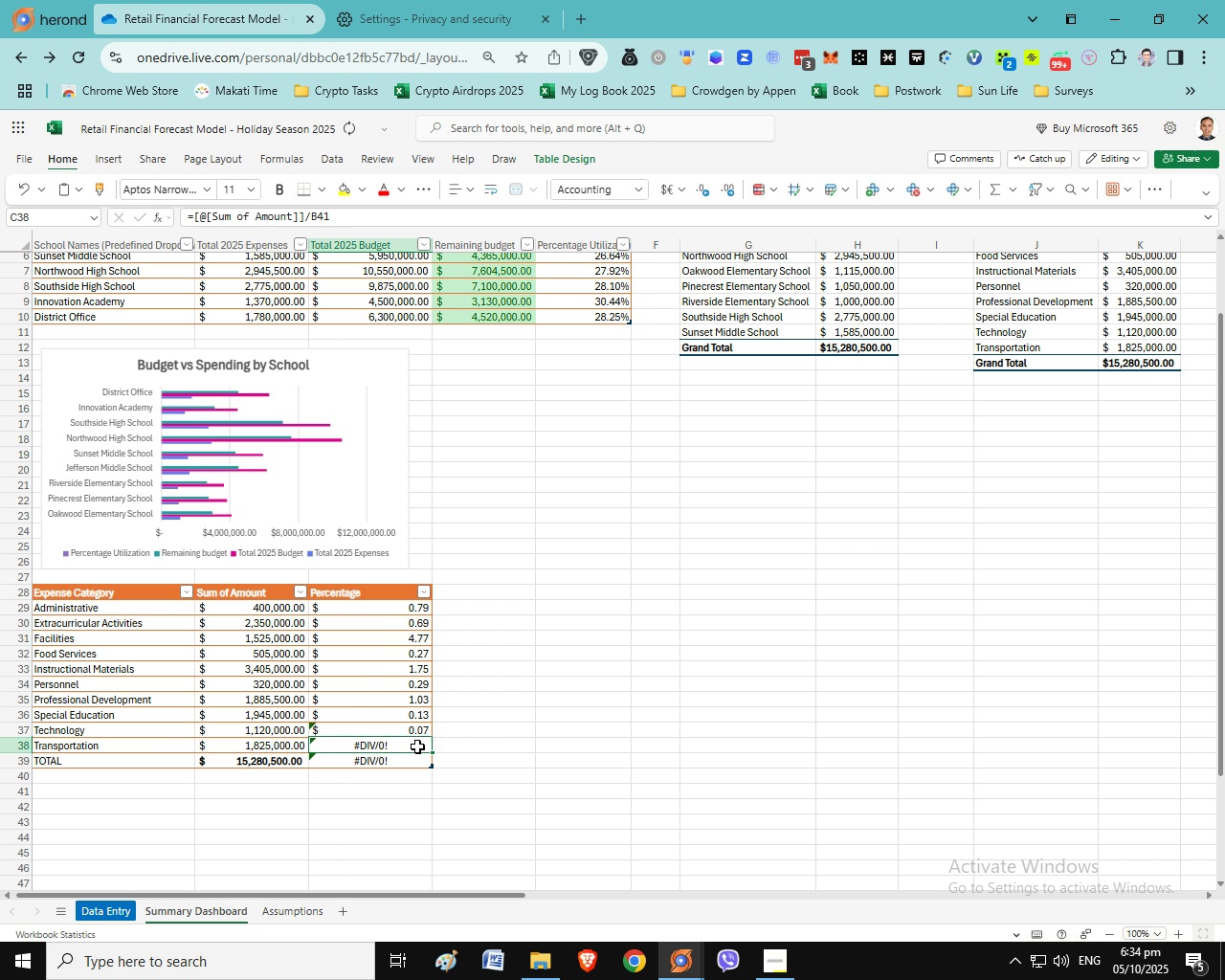 
left_click([409, 737])
 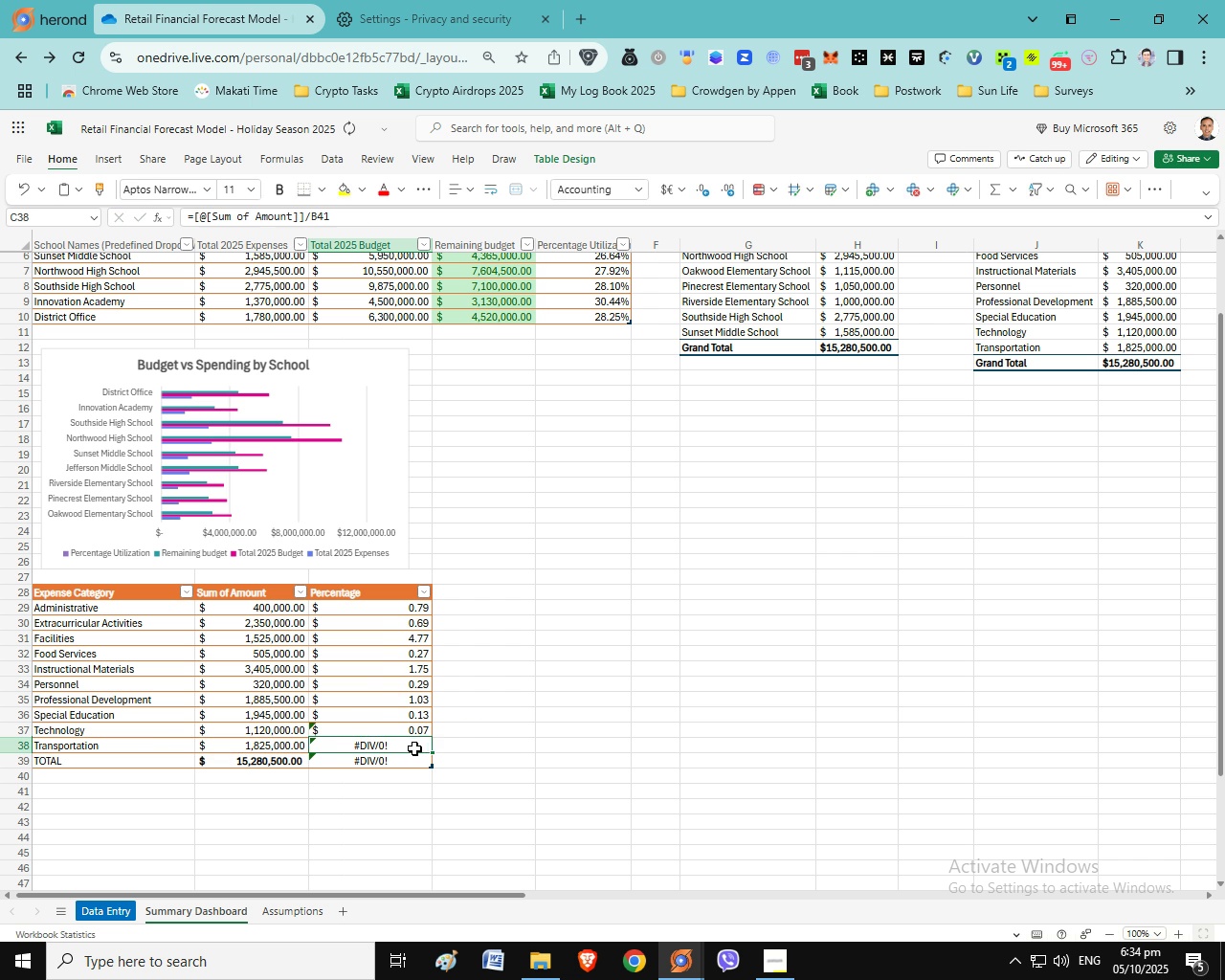 
key(Equal)
 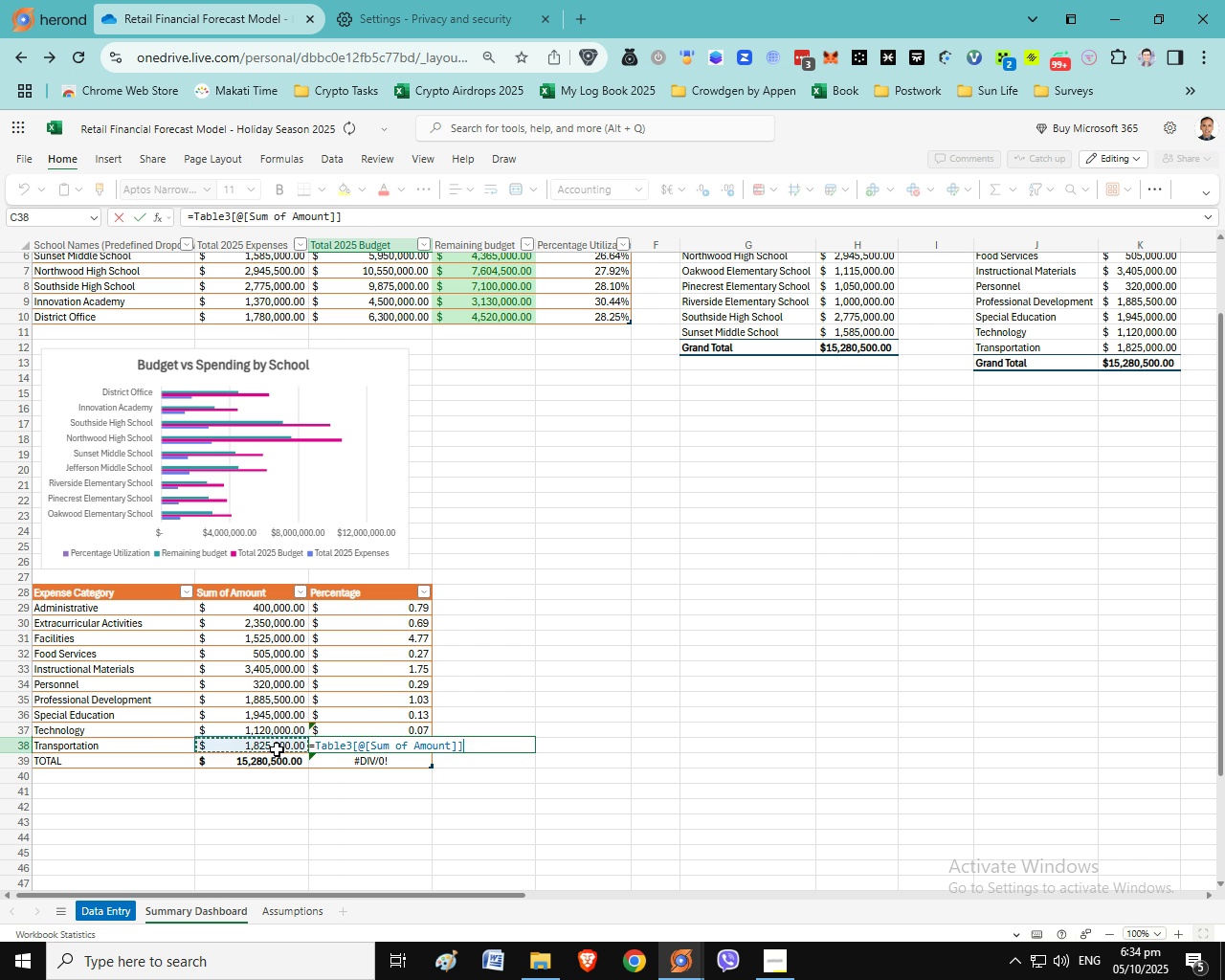 
left_click([277, 749])
 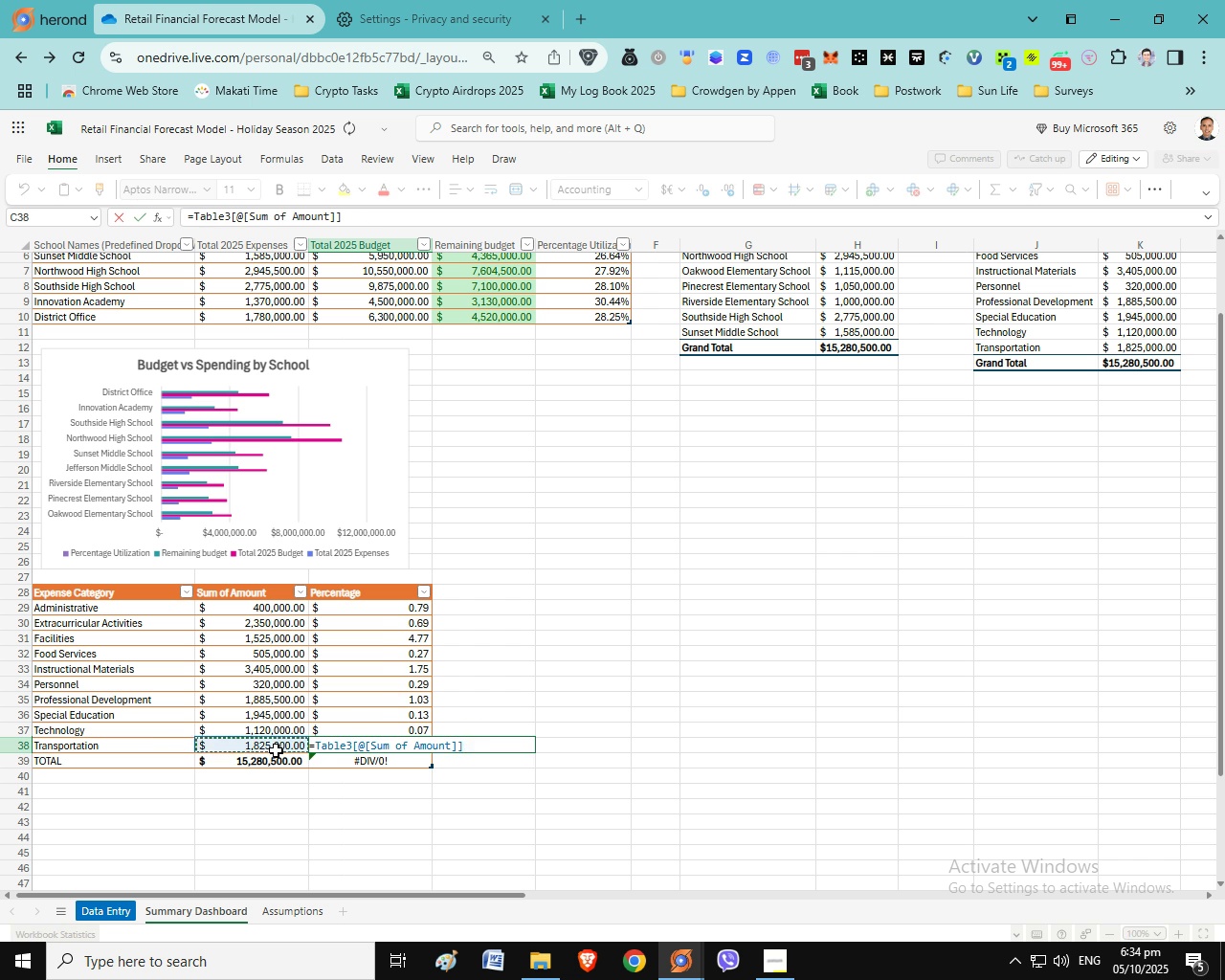 
key(Slash)
 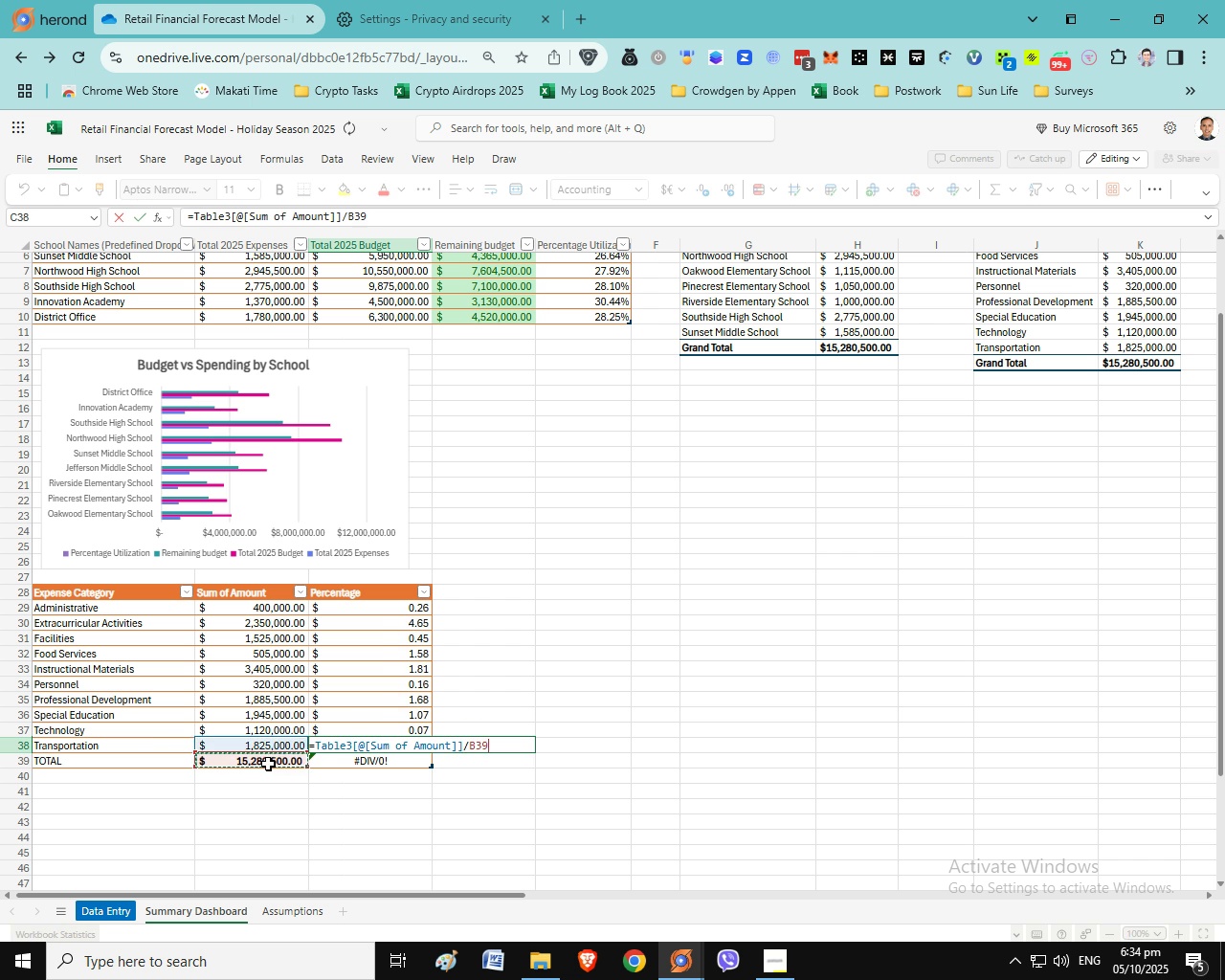 
left_click([268, 764])
 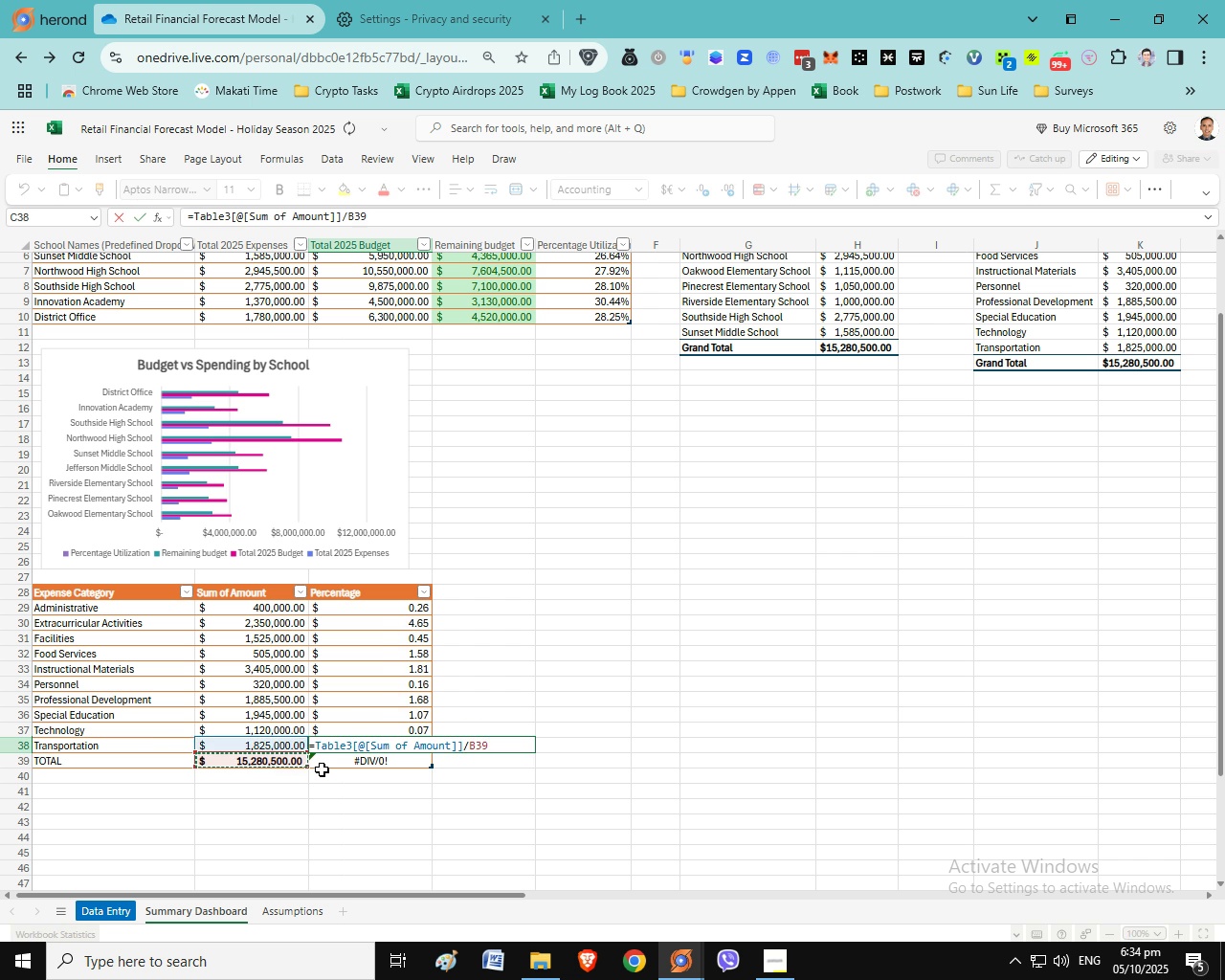 
key(Enter)
 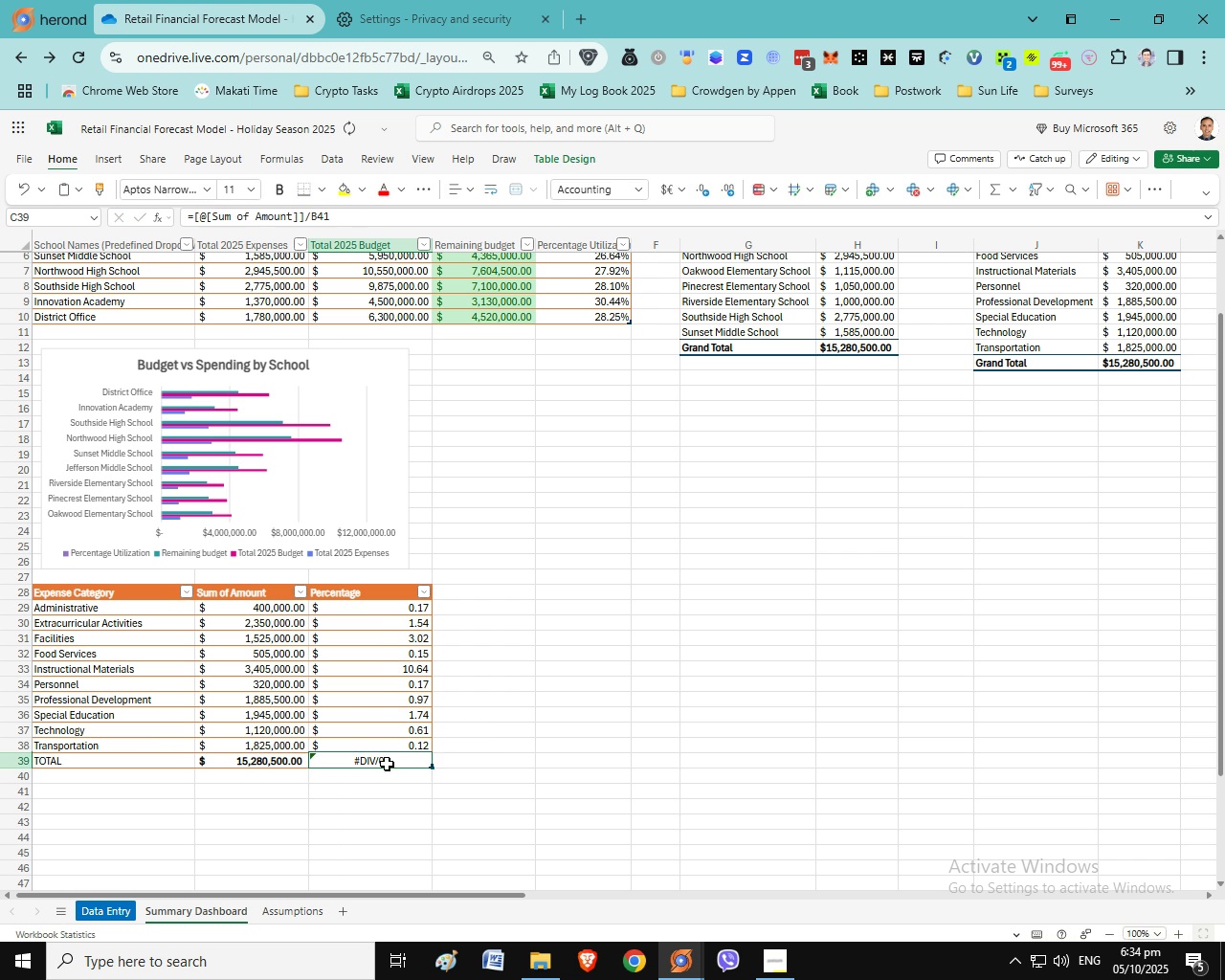 
left_click([387, 764])
 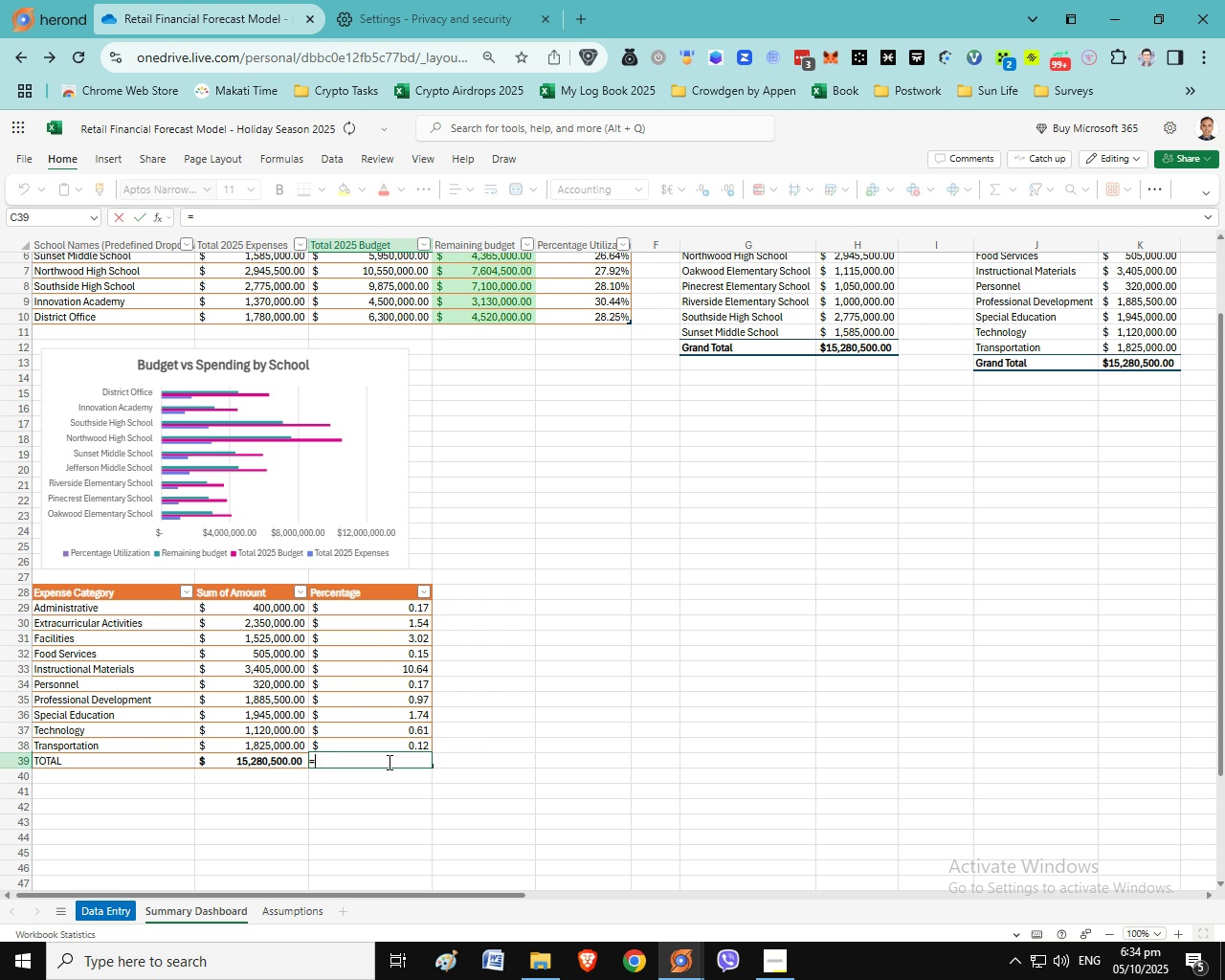 
type(=SUM()